 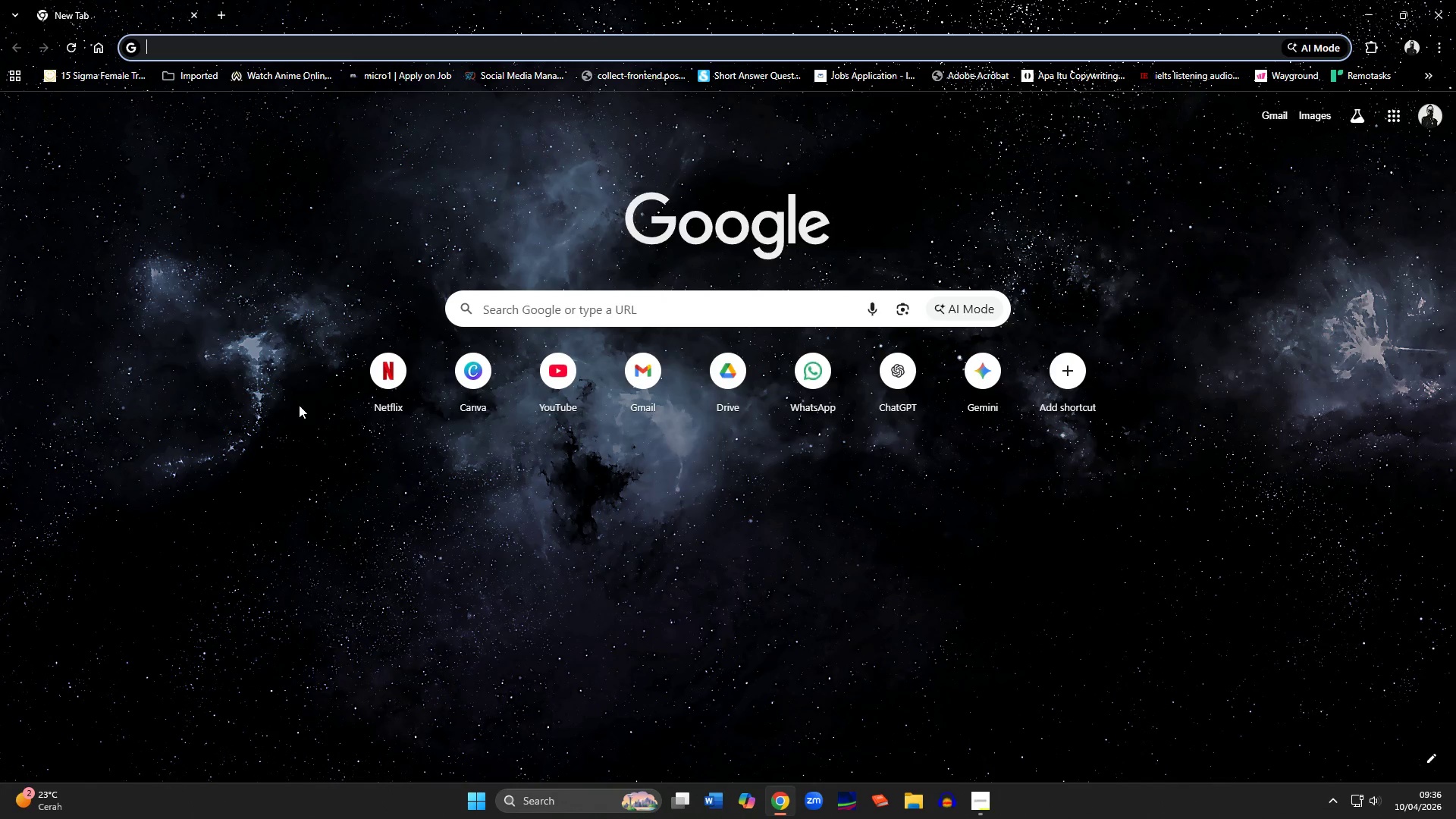 
left_click([450, 384])
 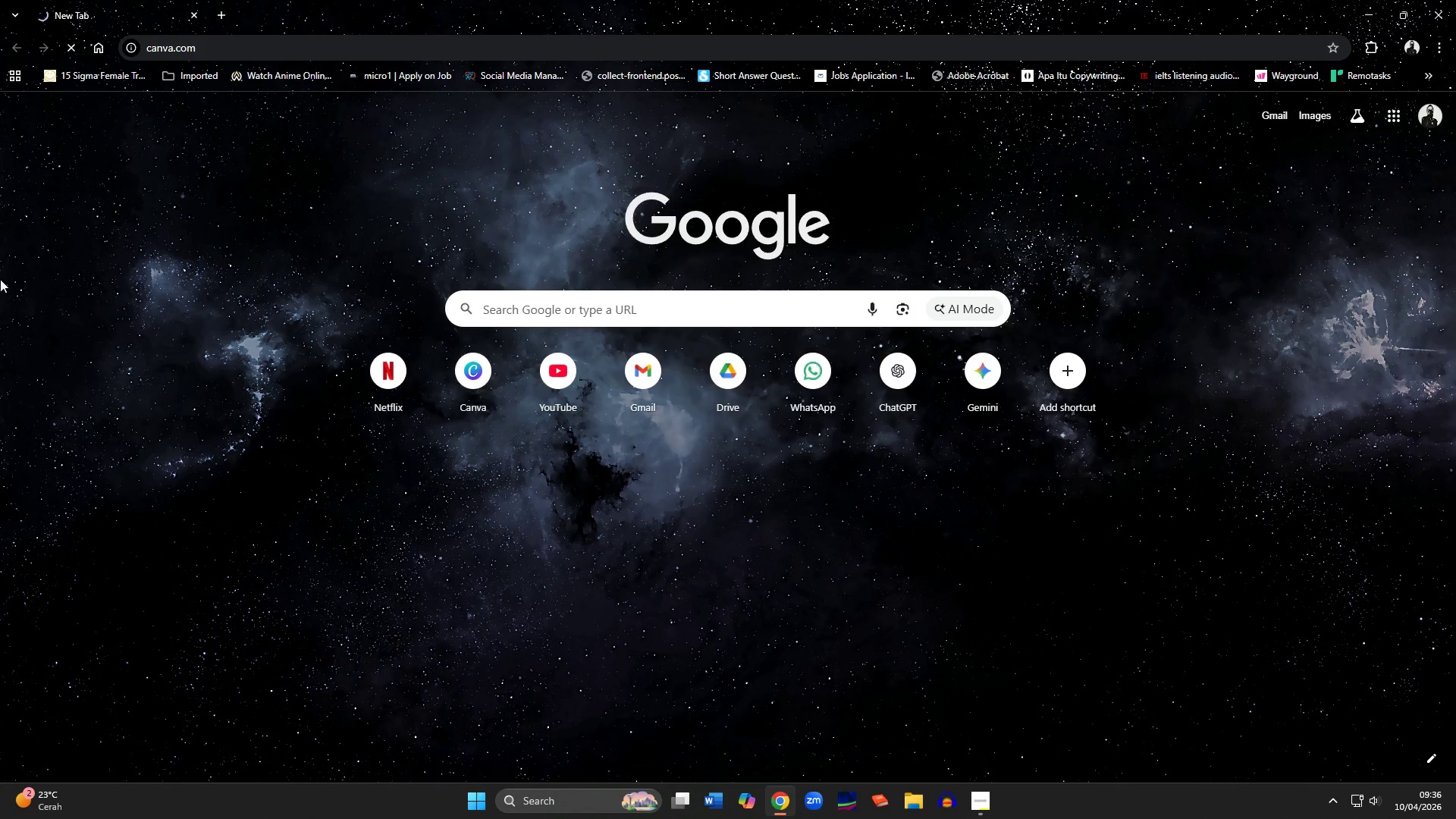 
mouse_move([18, 140])
 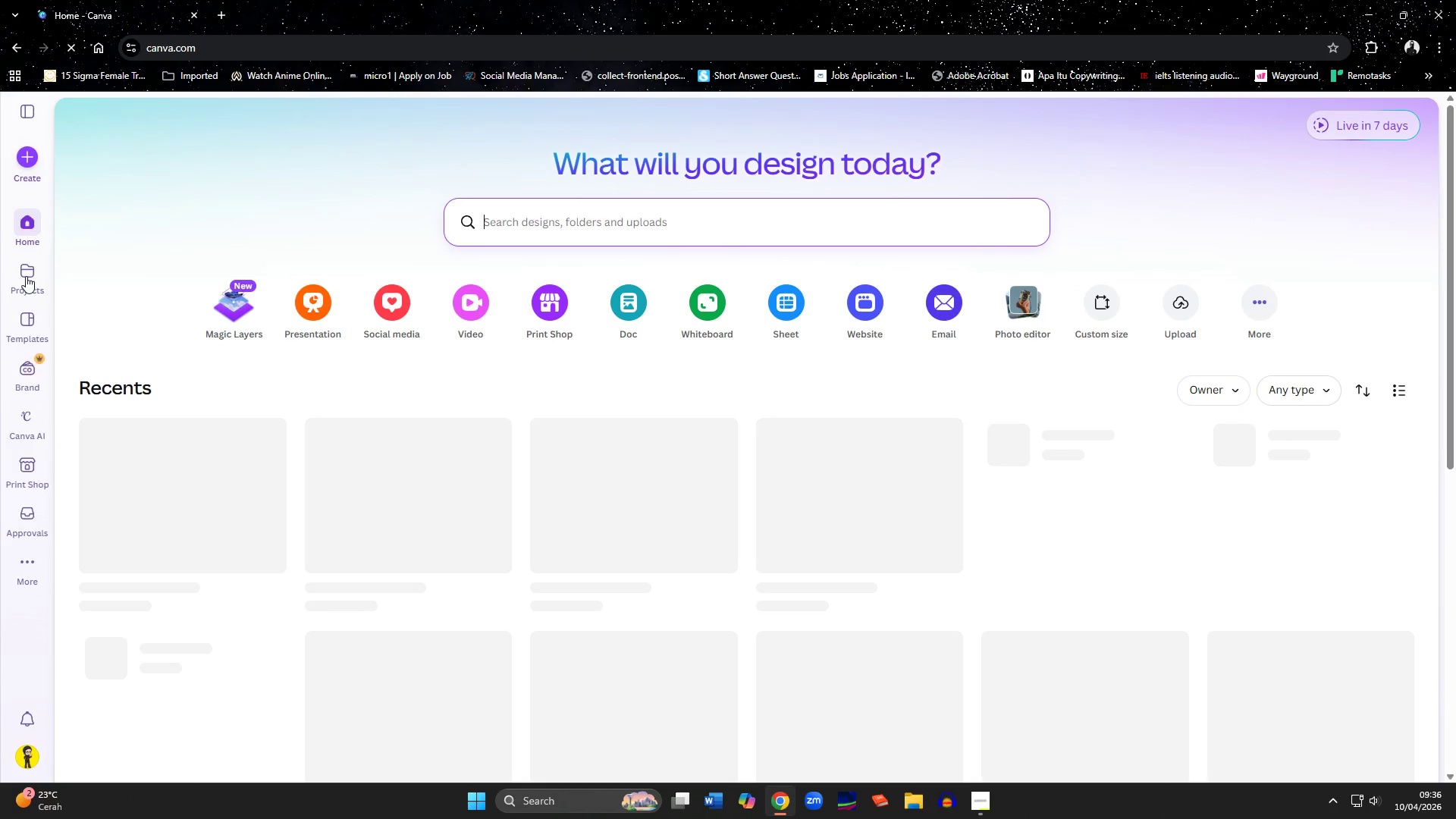 
left_click([26, 276])
 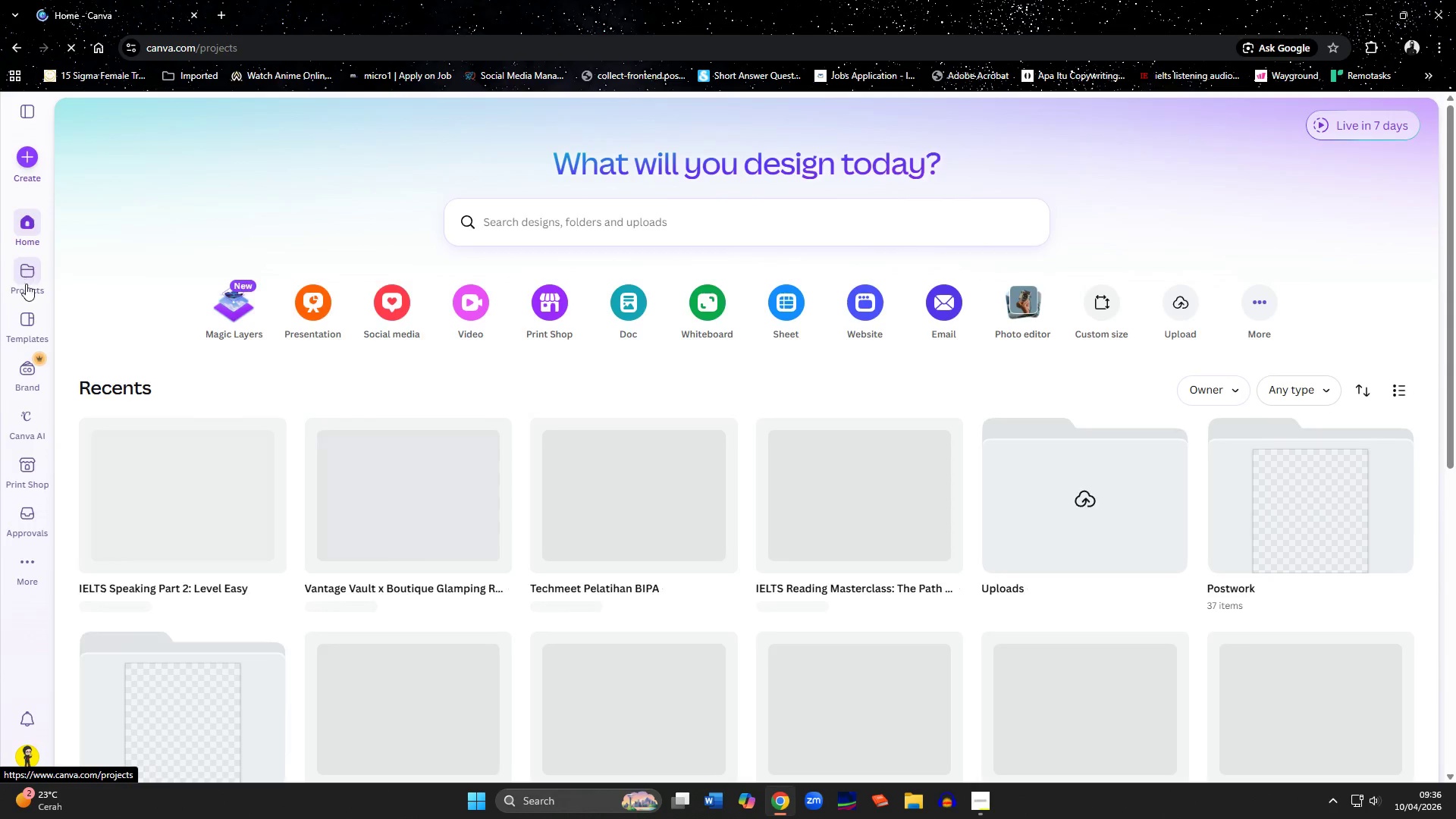 
mouse_move([140, 359])
 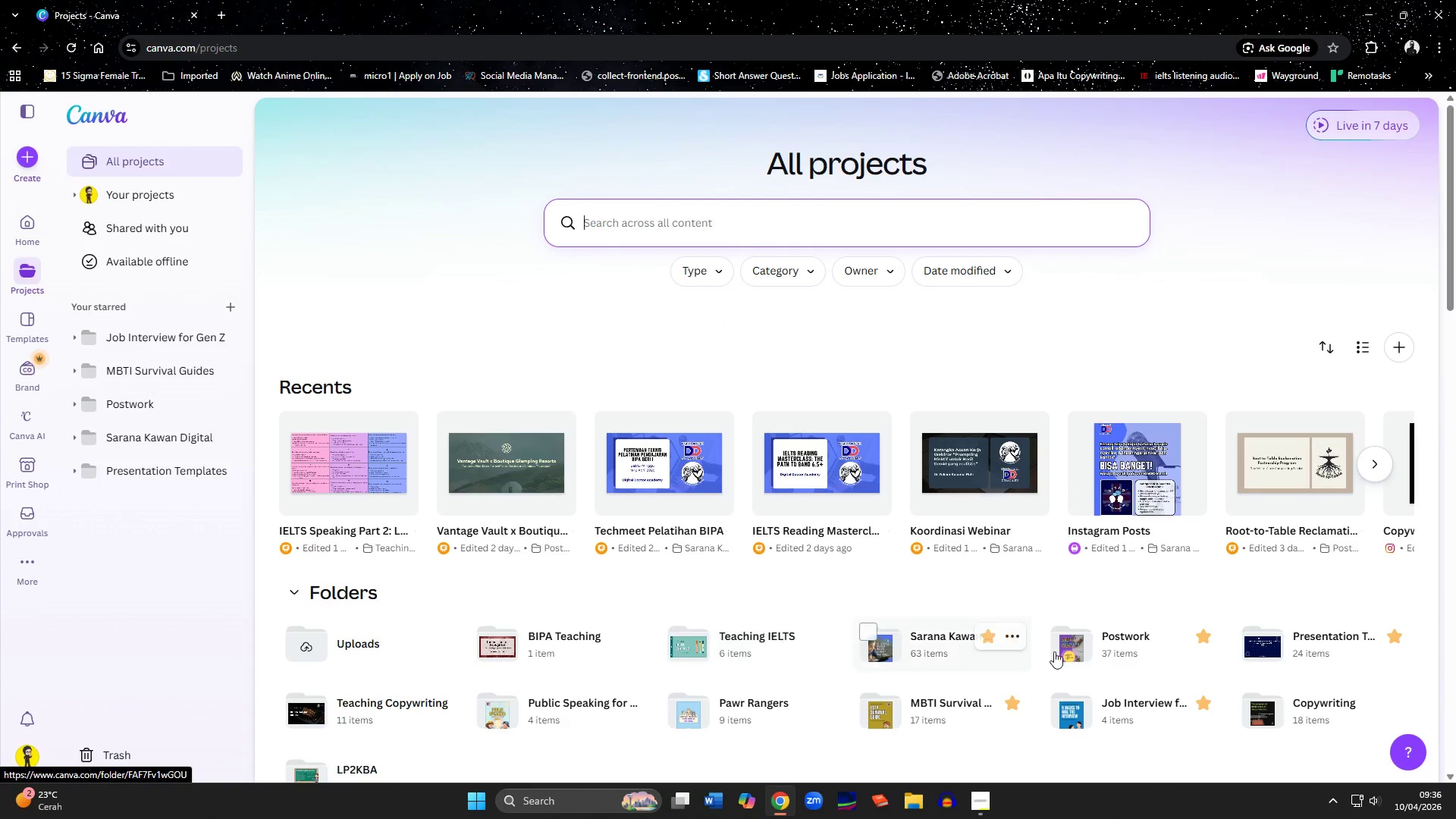 
double_click([1103, 654])
 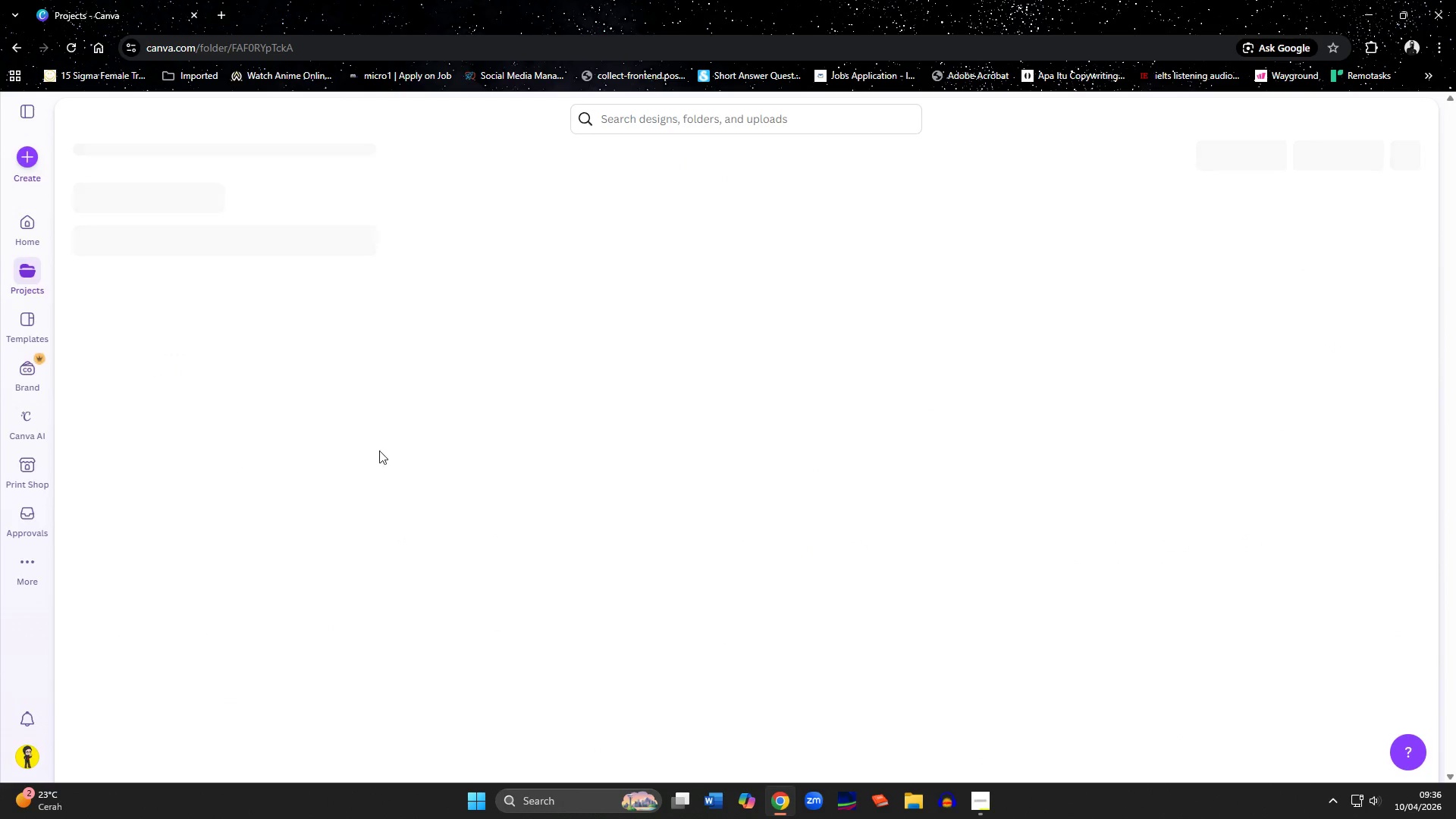 
mouse_move([371, 416])
 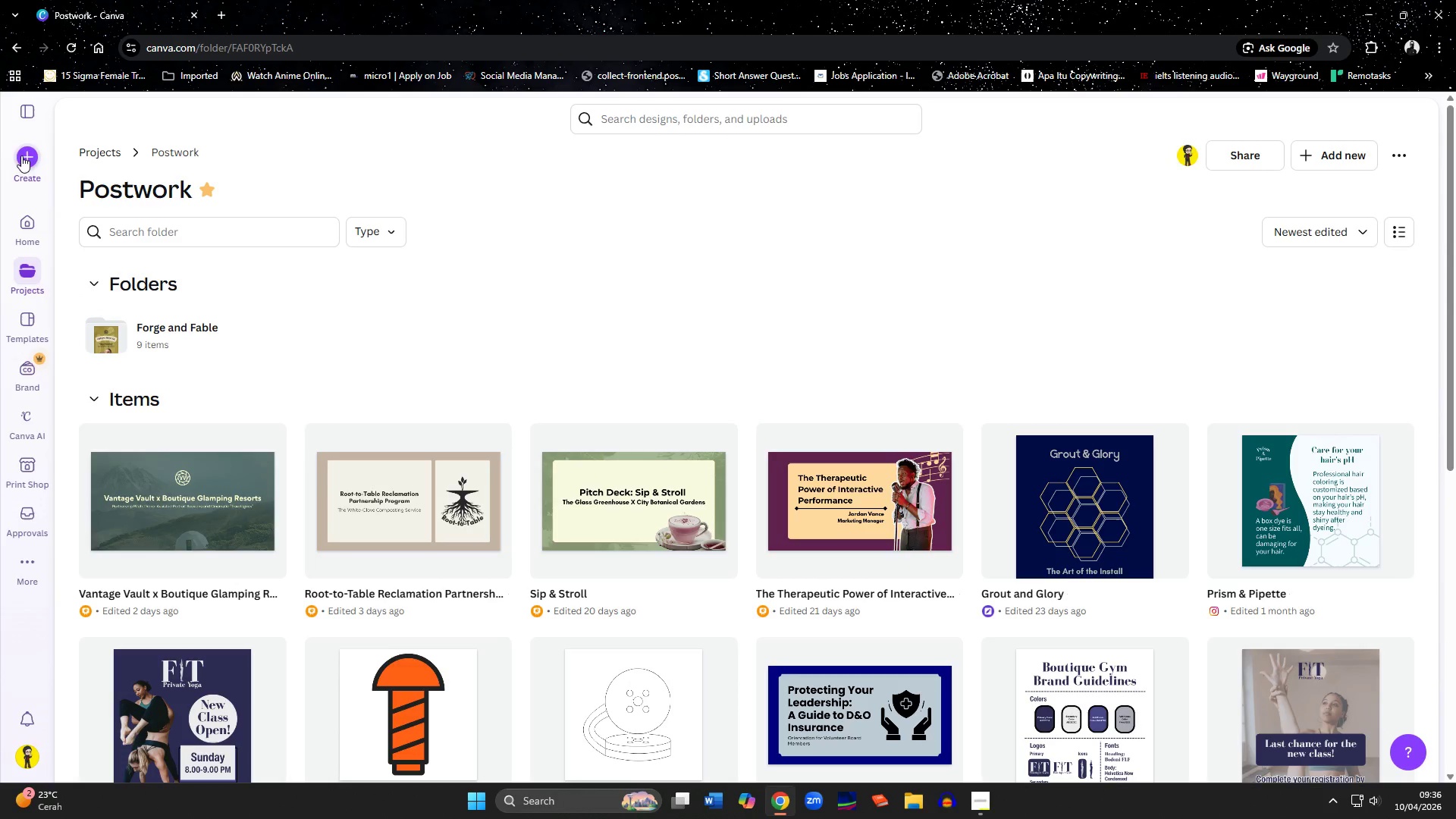 
left_click([21, 155])
 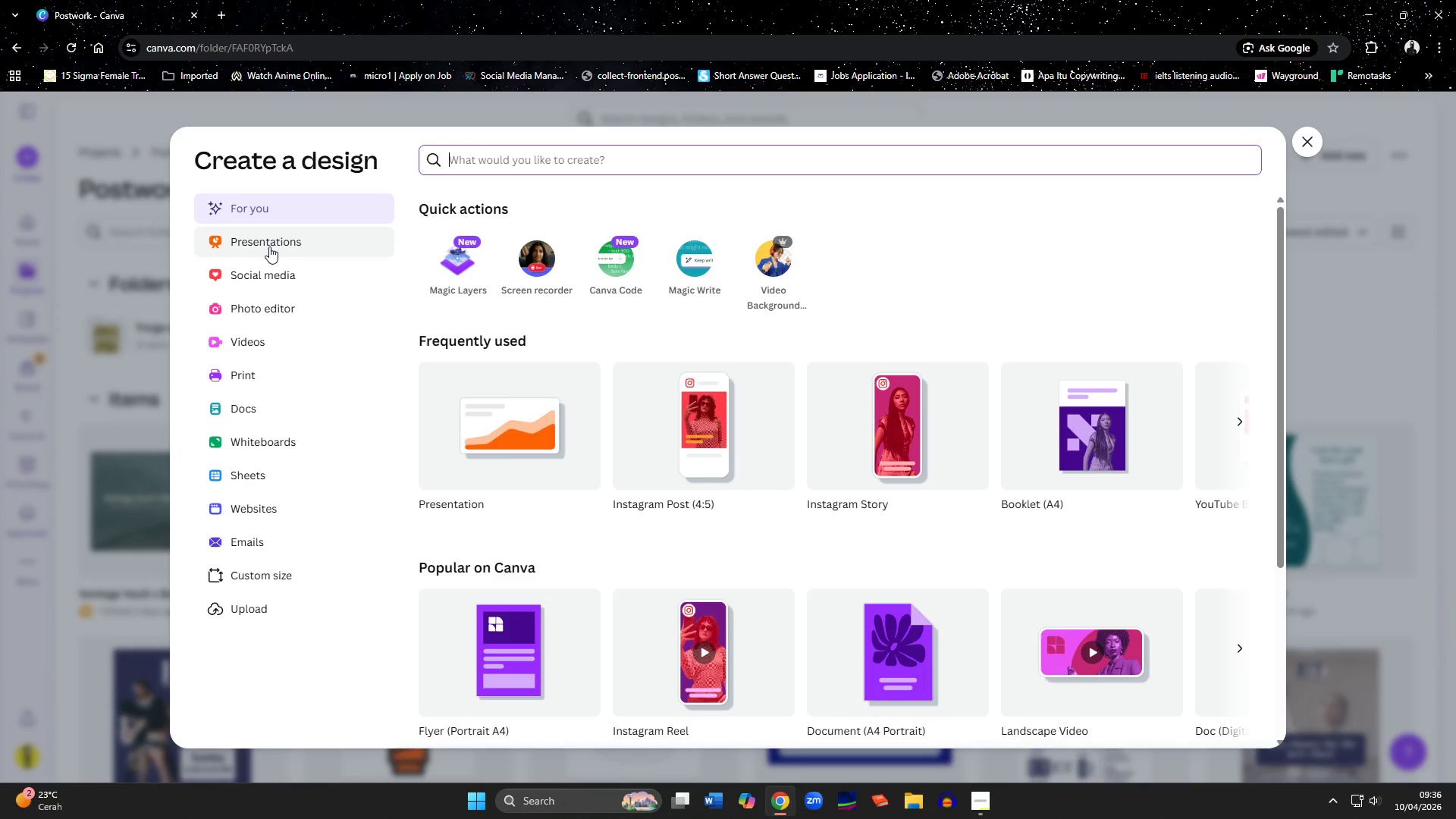 
left_click([269, 246])
 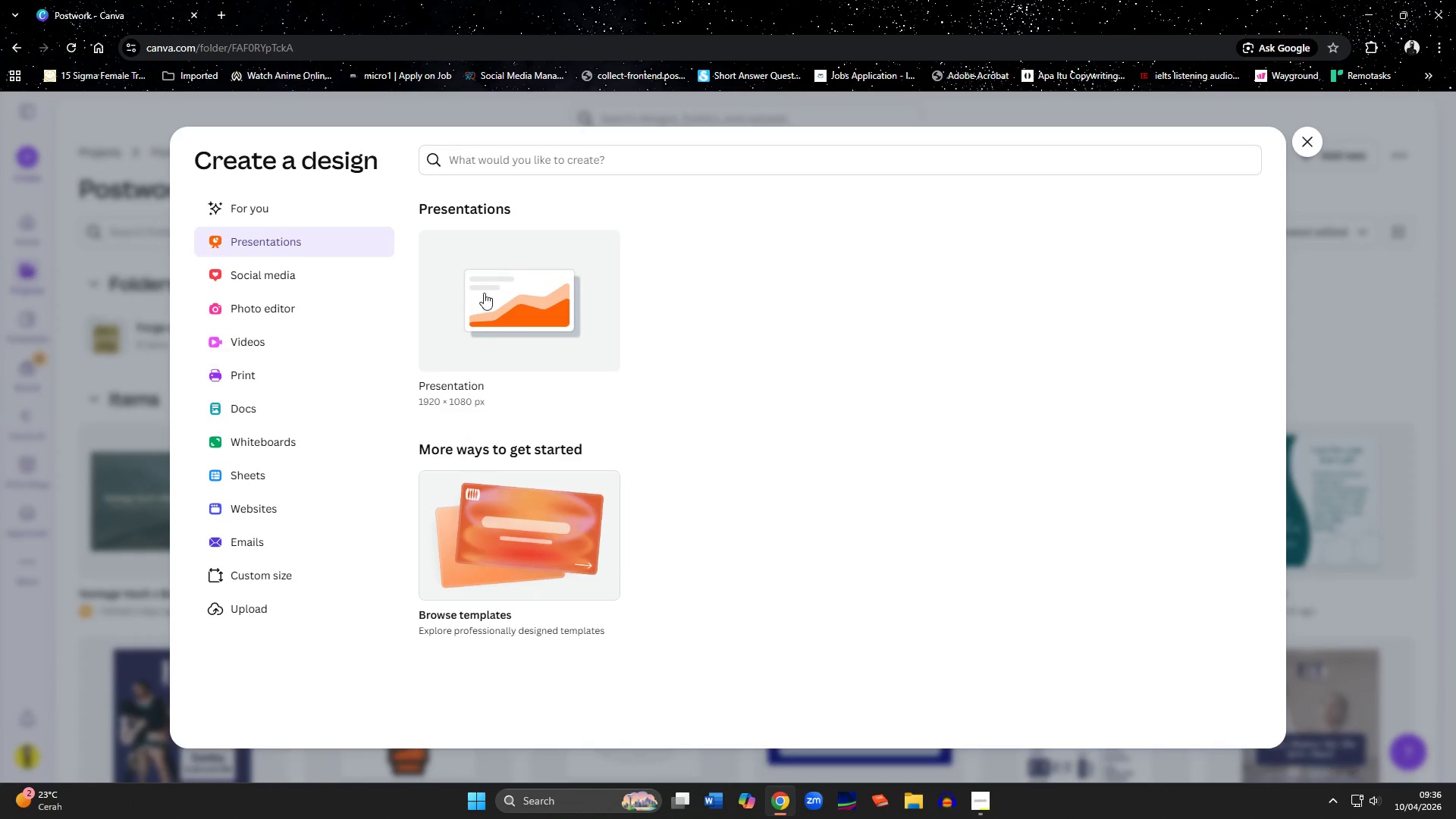 
left_click([484, 300])
 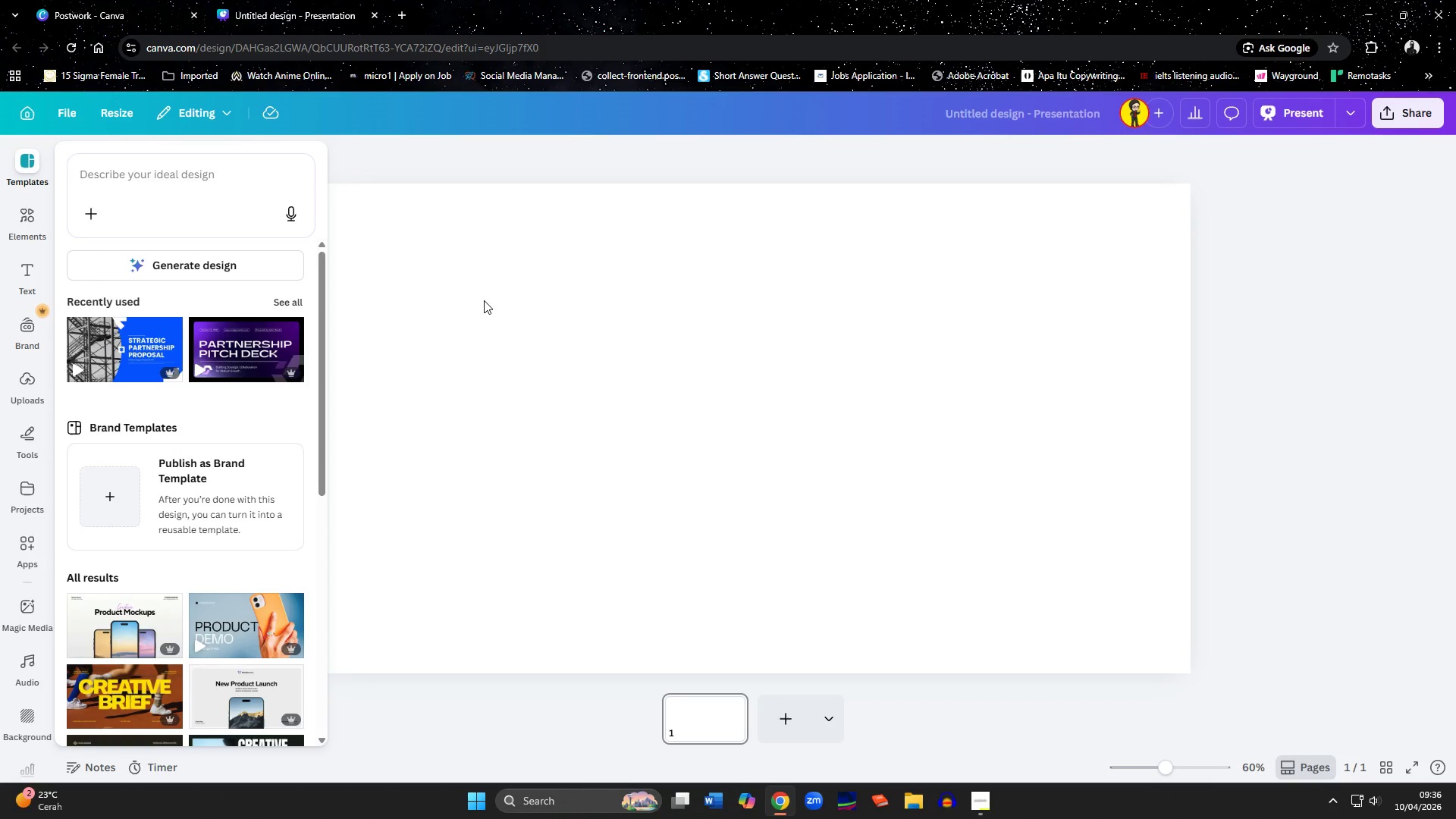 
wait(13.11)
 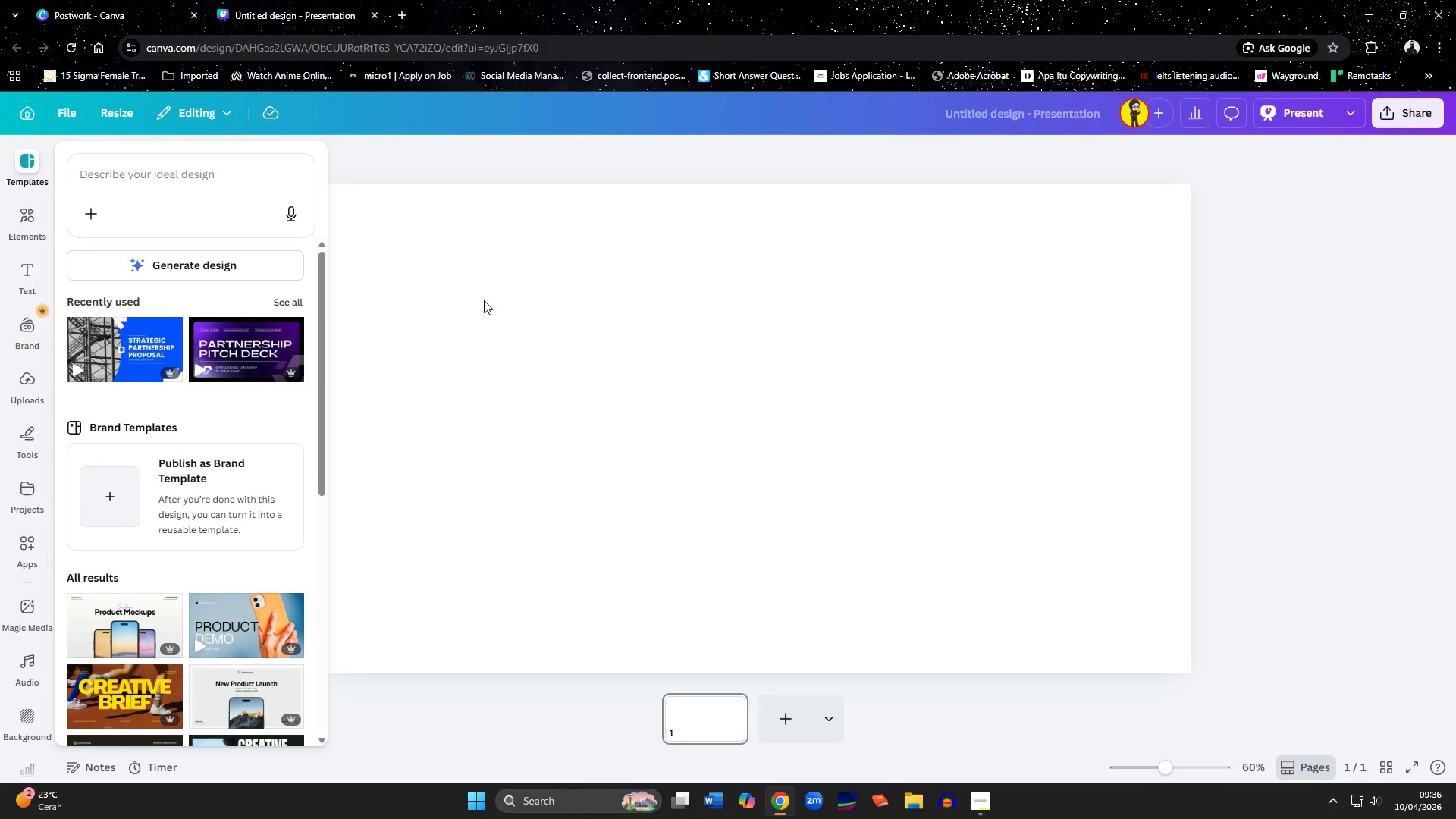 
left_click([1303, 424])
 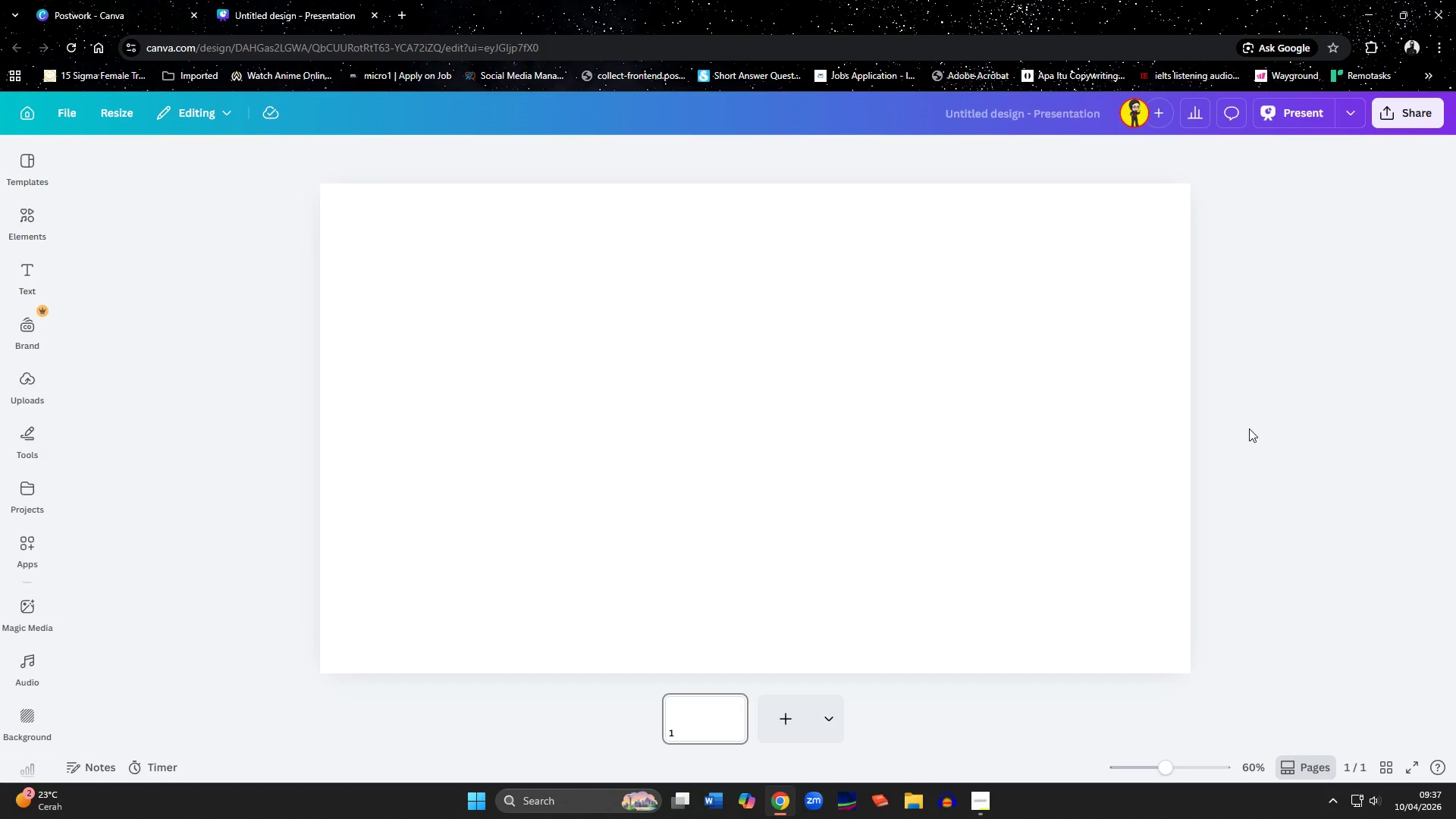 
wait(38.2)
 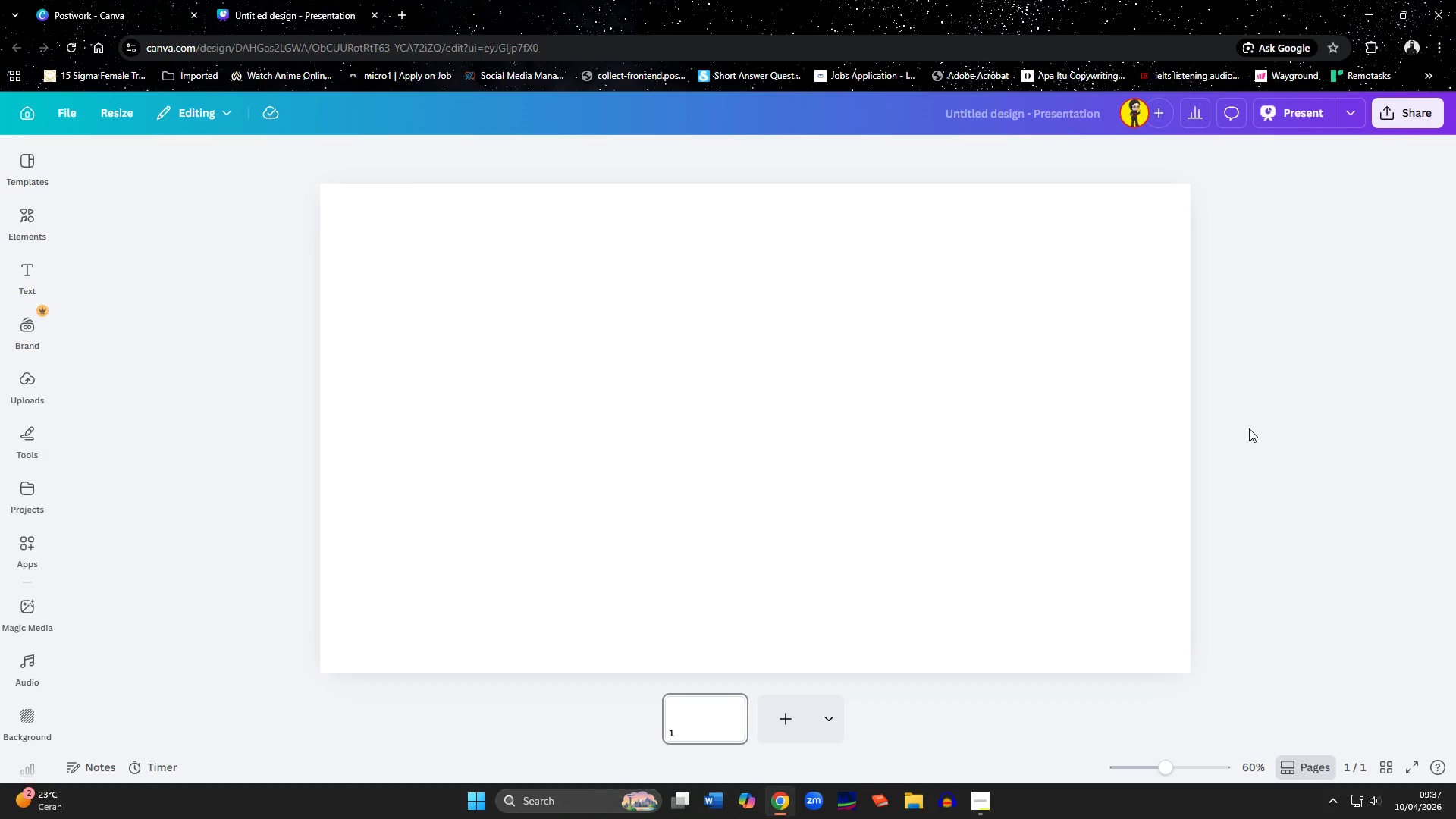 
left_click([321, 17])
 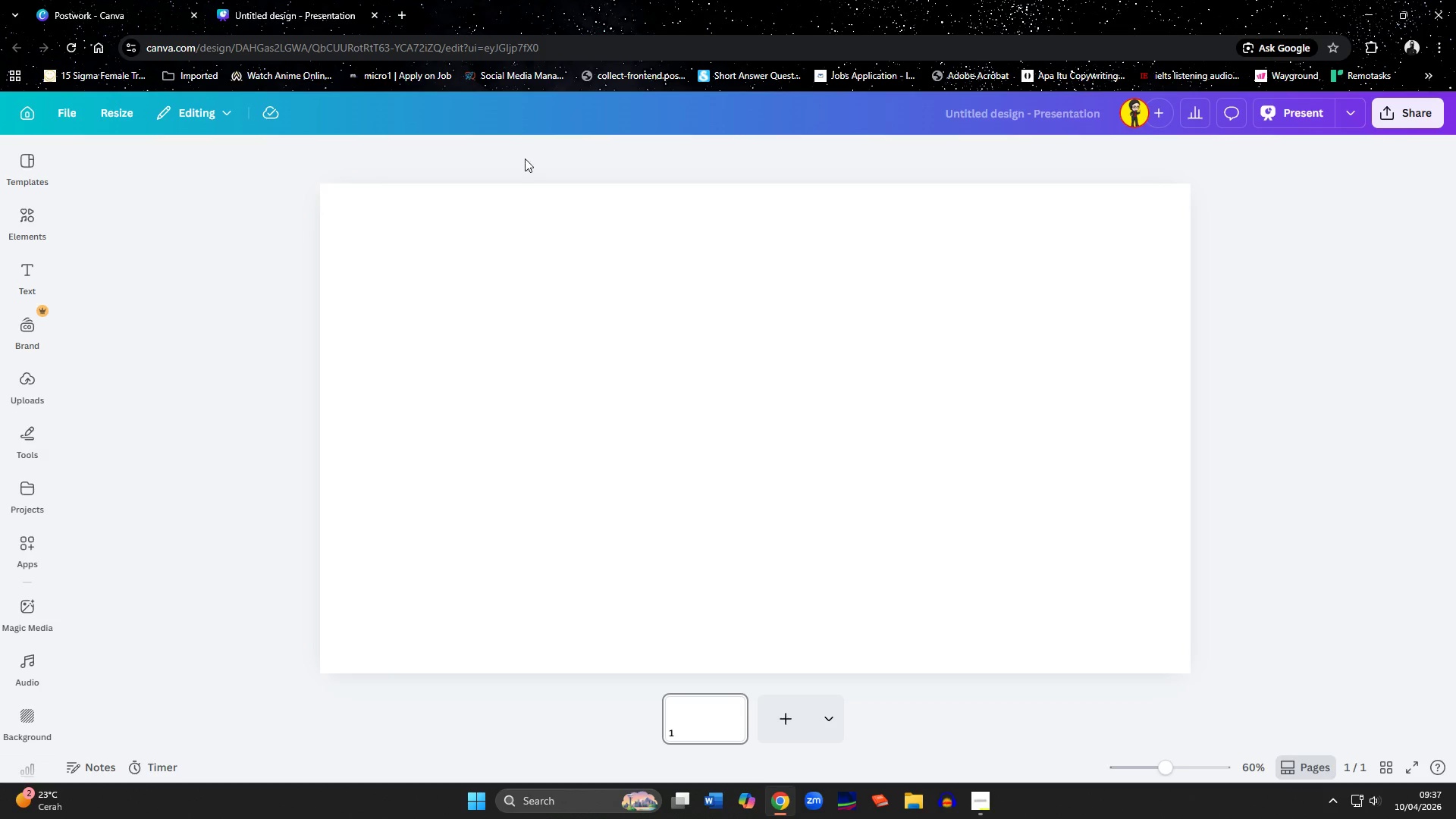 
left_click([550, 264])
 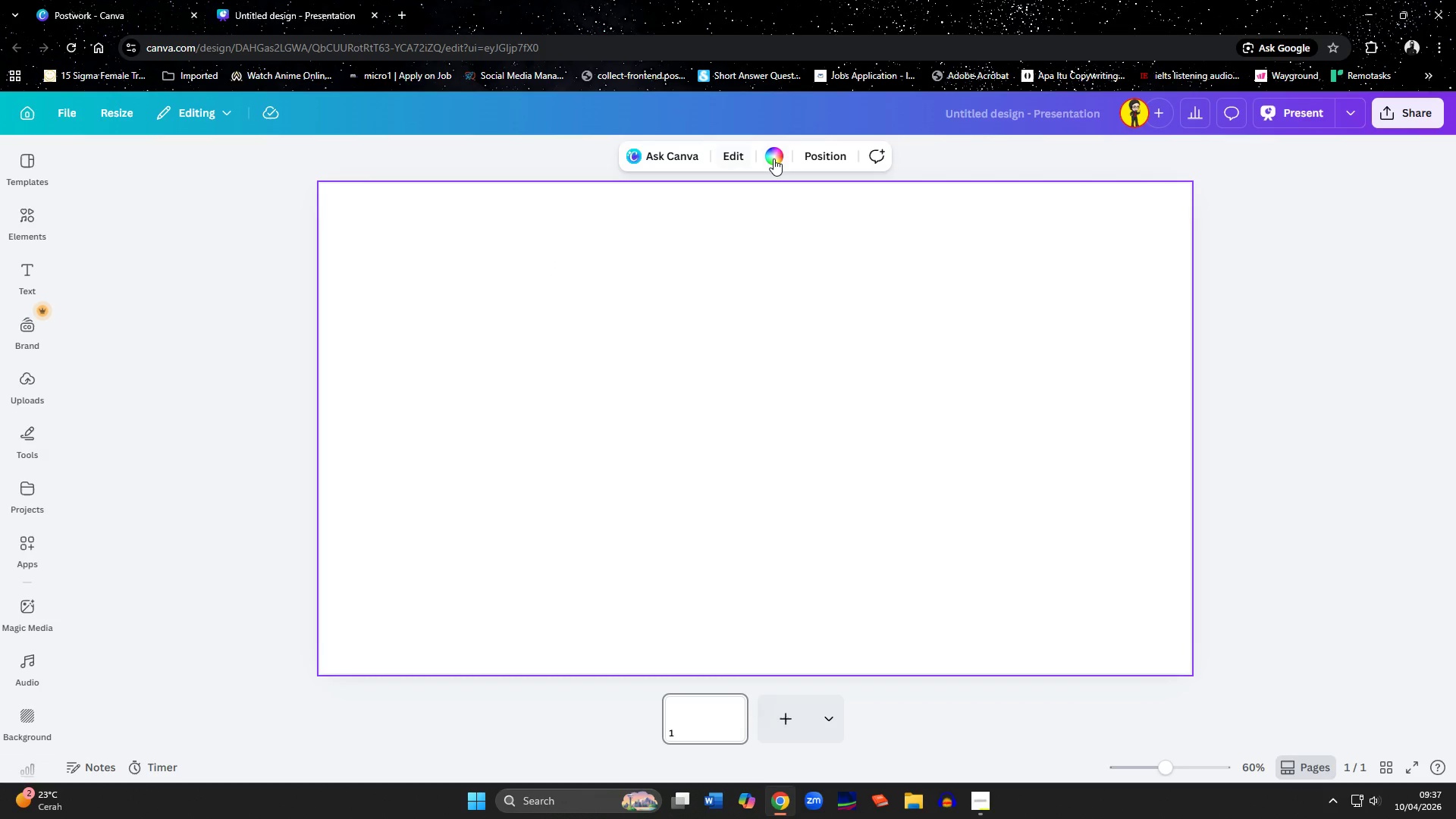 
left_click([774, 158])
 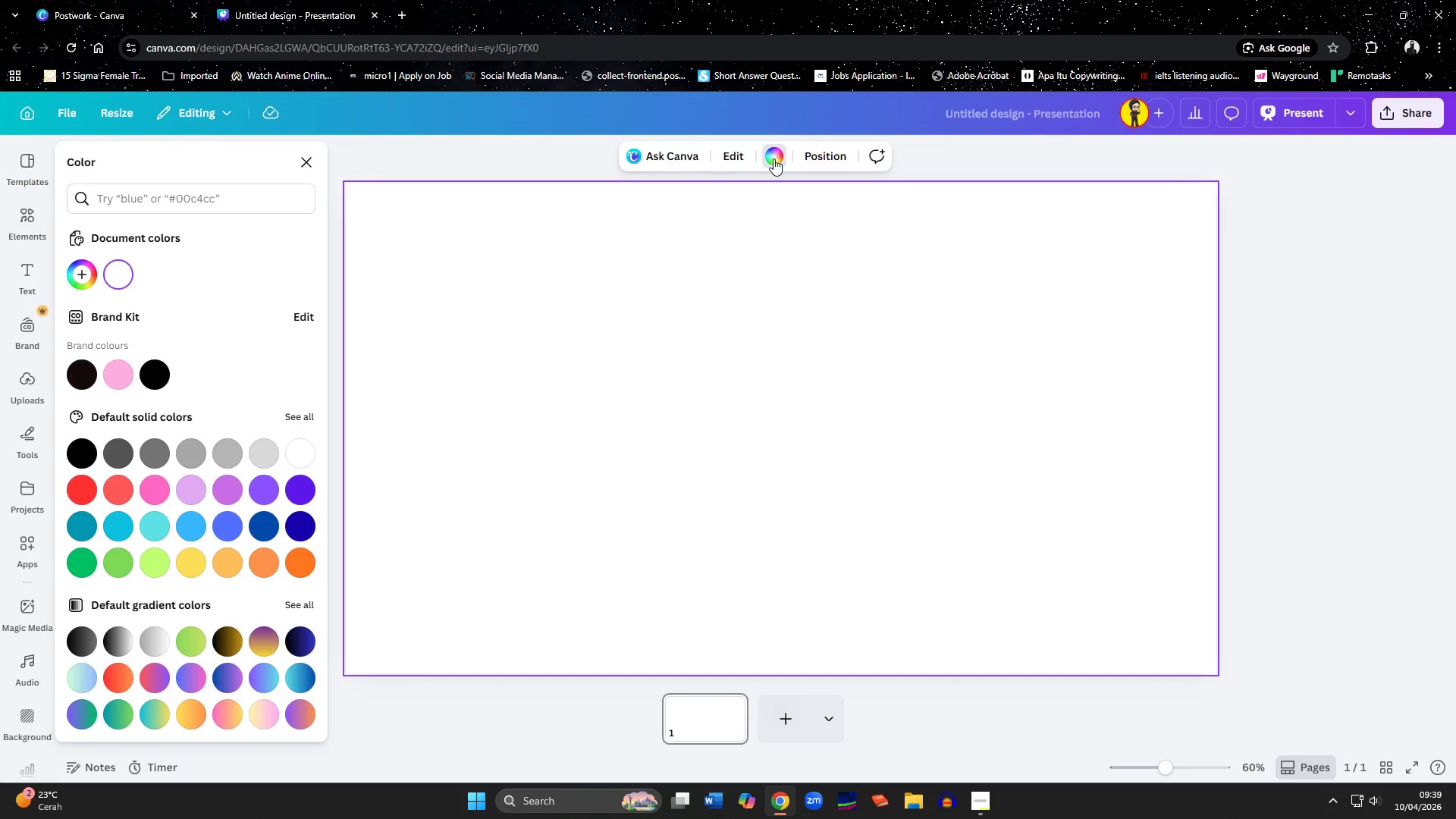 
wait(127.72)
 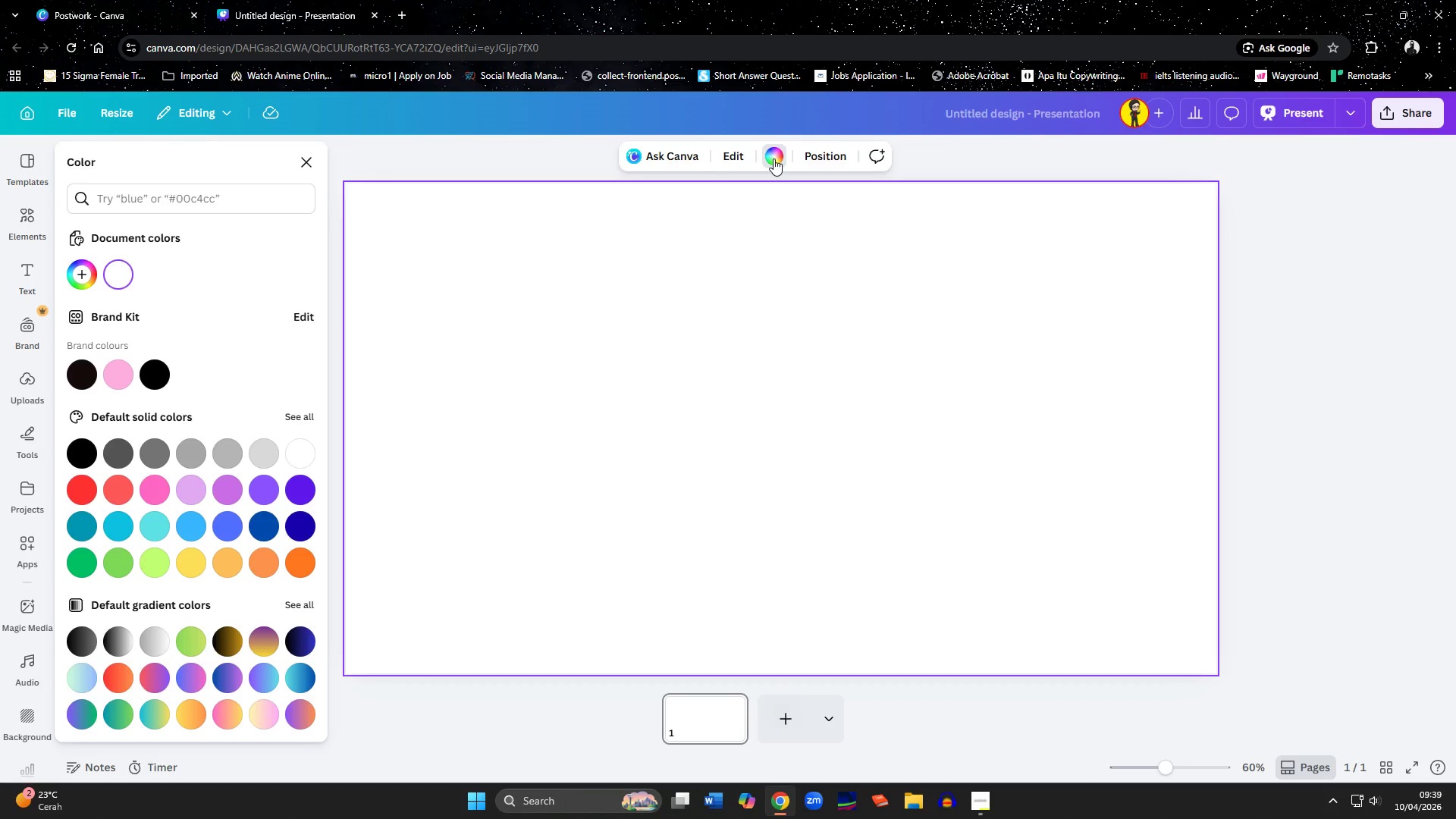 
scroll: coordinate [122, 605], scroll_direction: down, amount: 3.0
 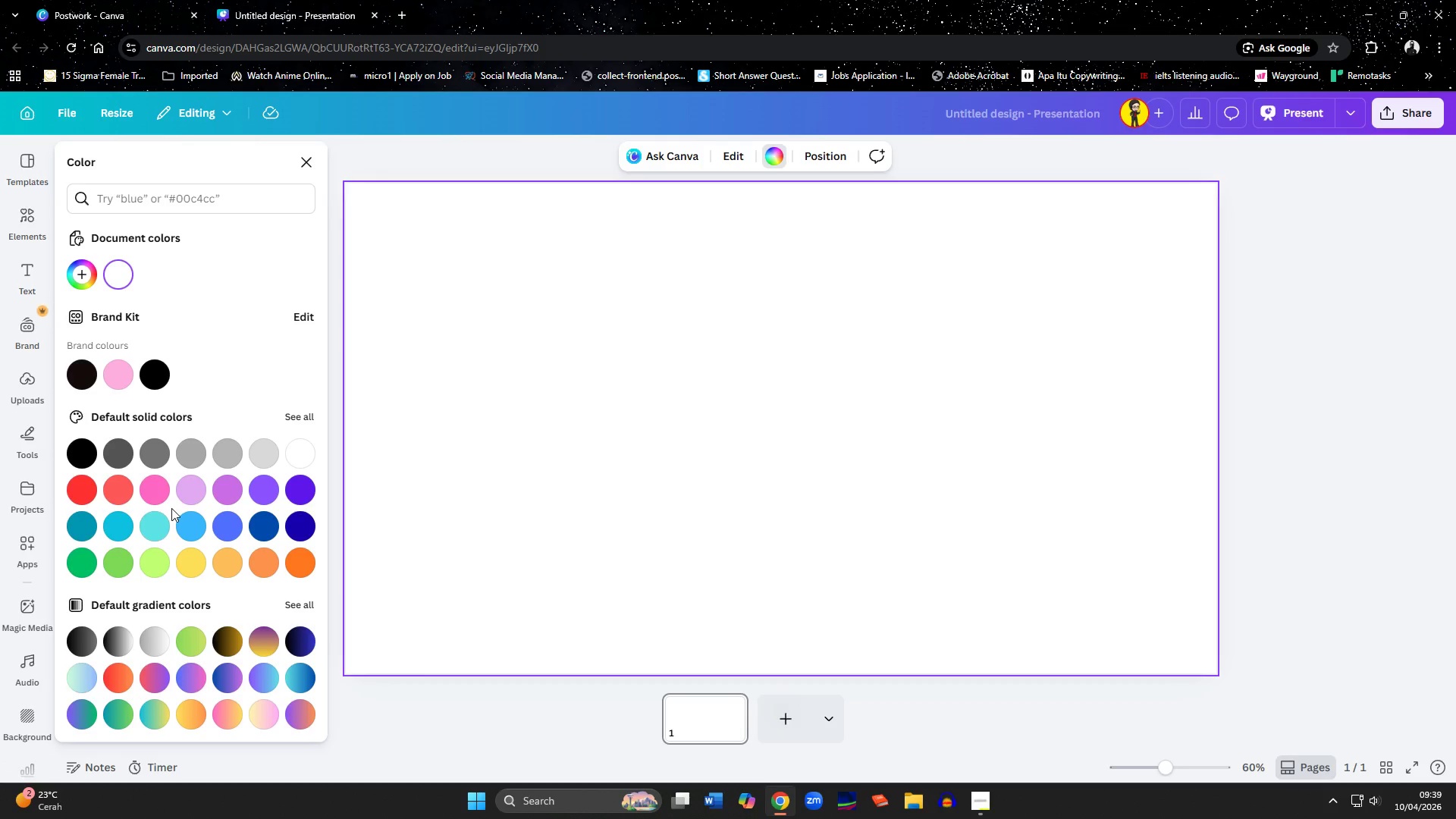 
scroll: coordinate [171, 508], scroll_direction: up, amount: 3.0
 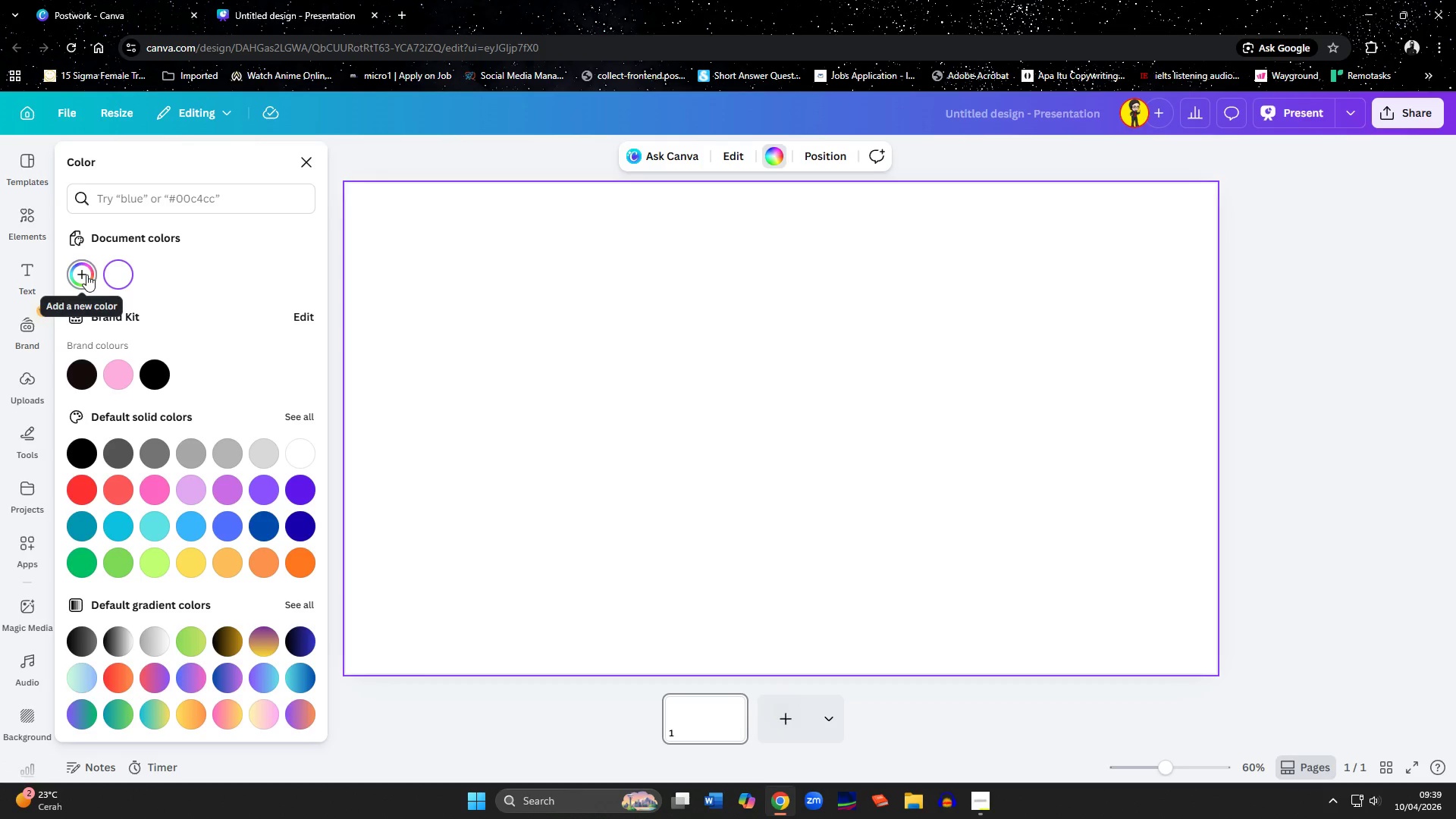 
left_click([86, 275])
 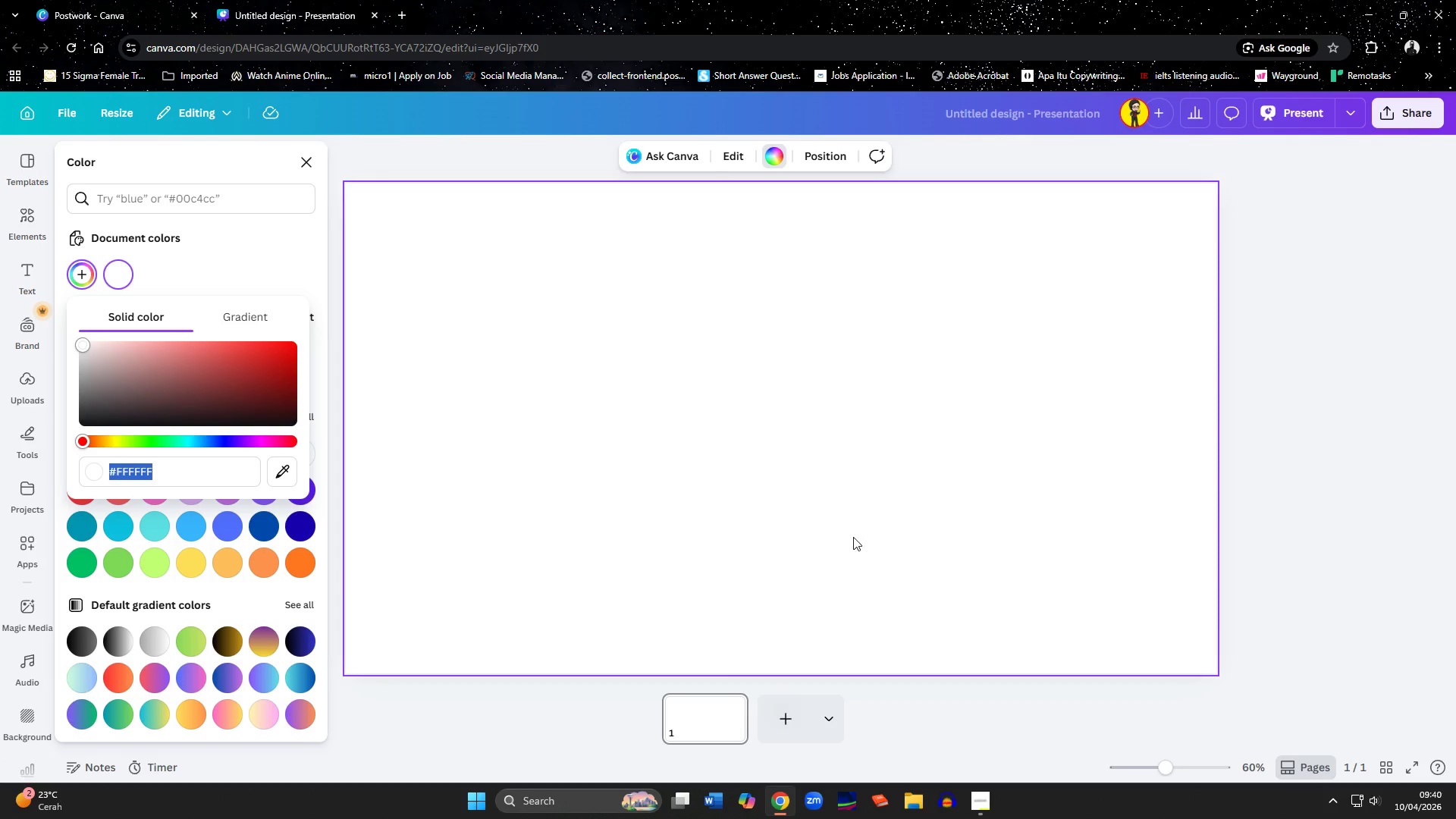 
wait(28.37)
 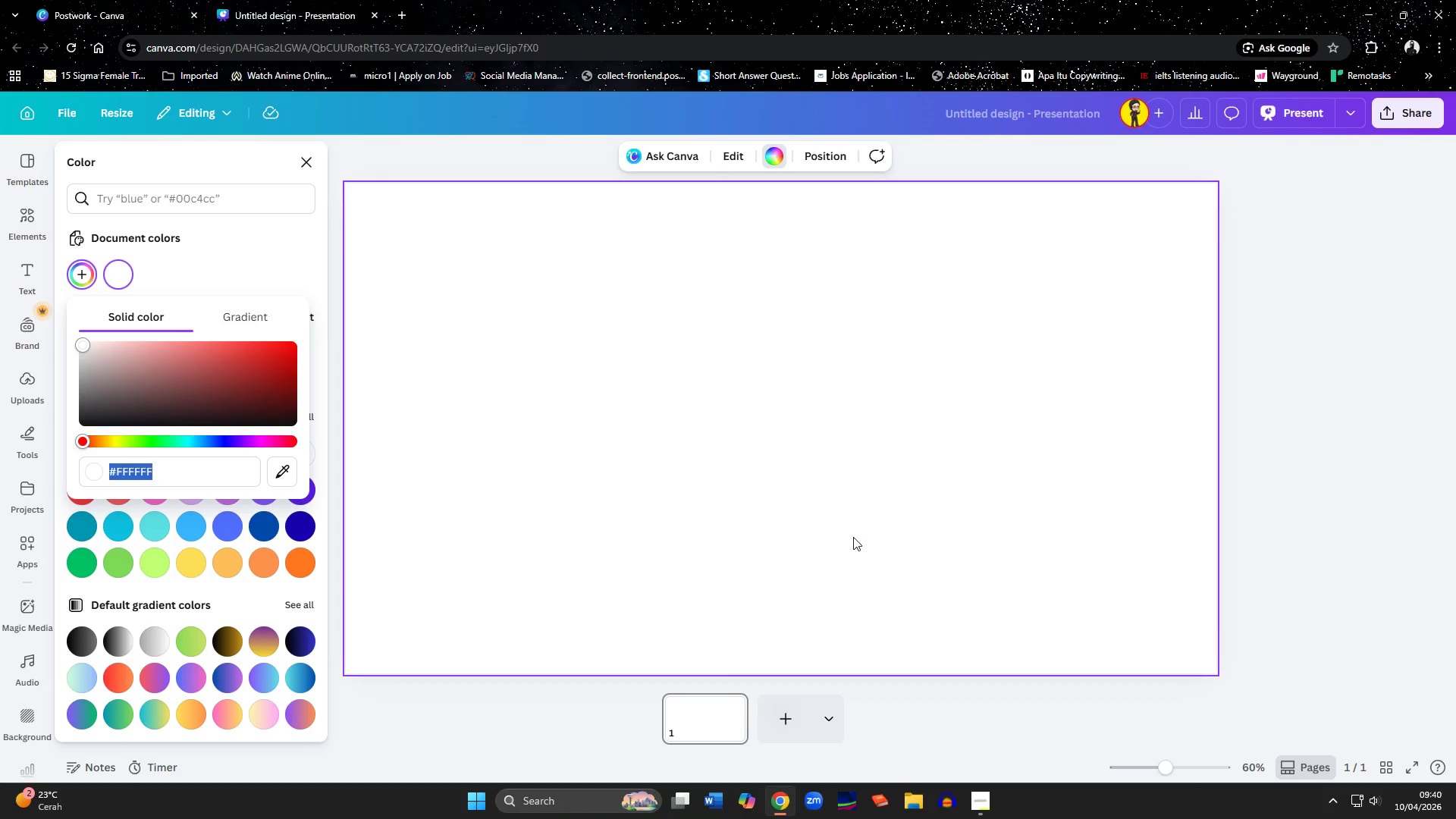 
mouse_move([854, 817])
 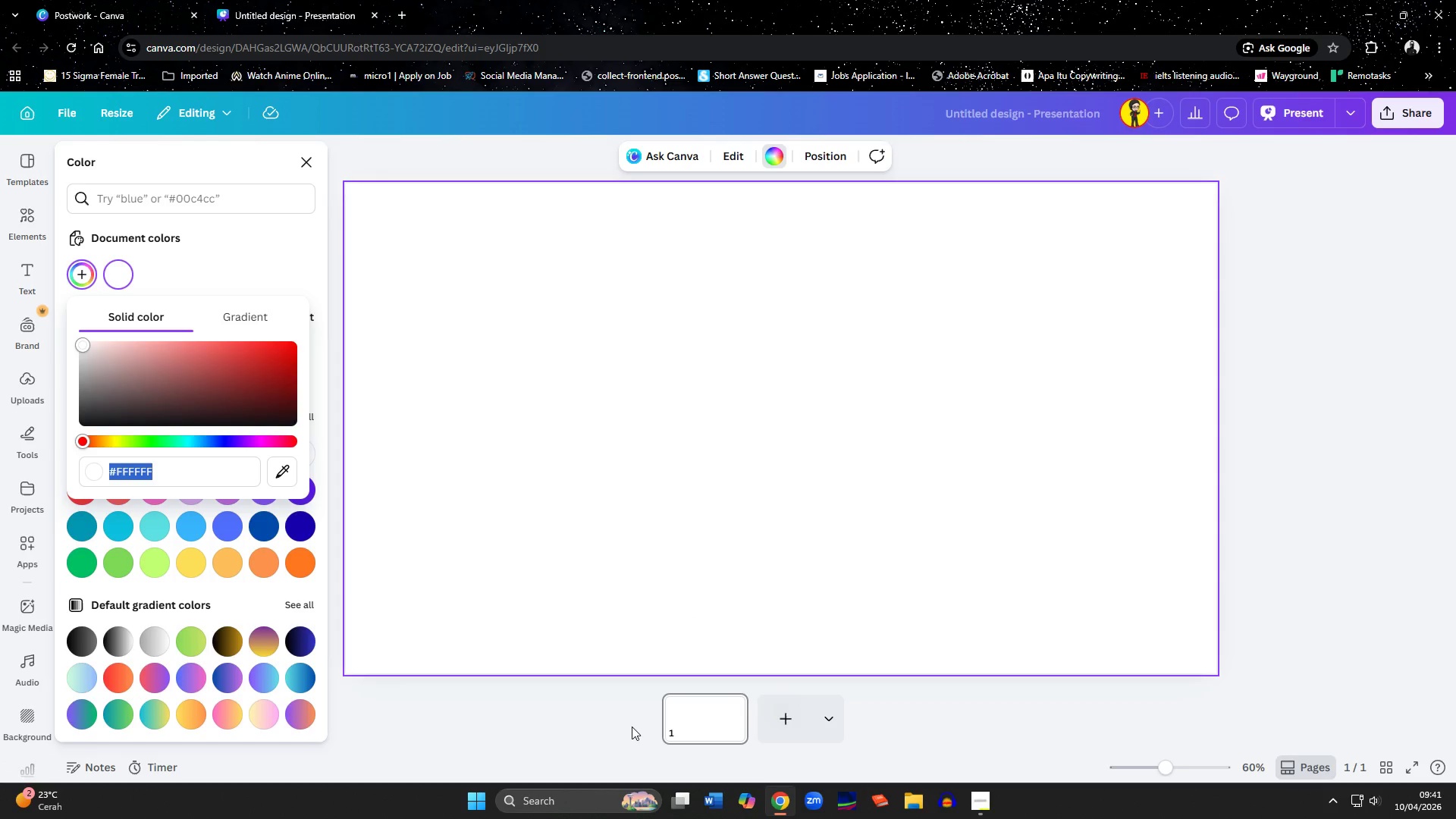 
wait(45.77)
 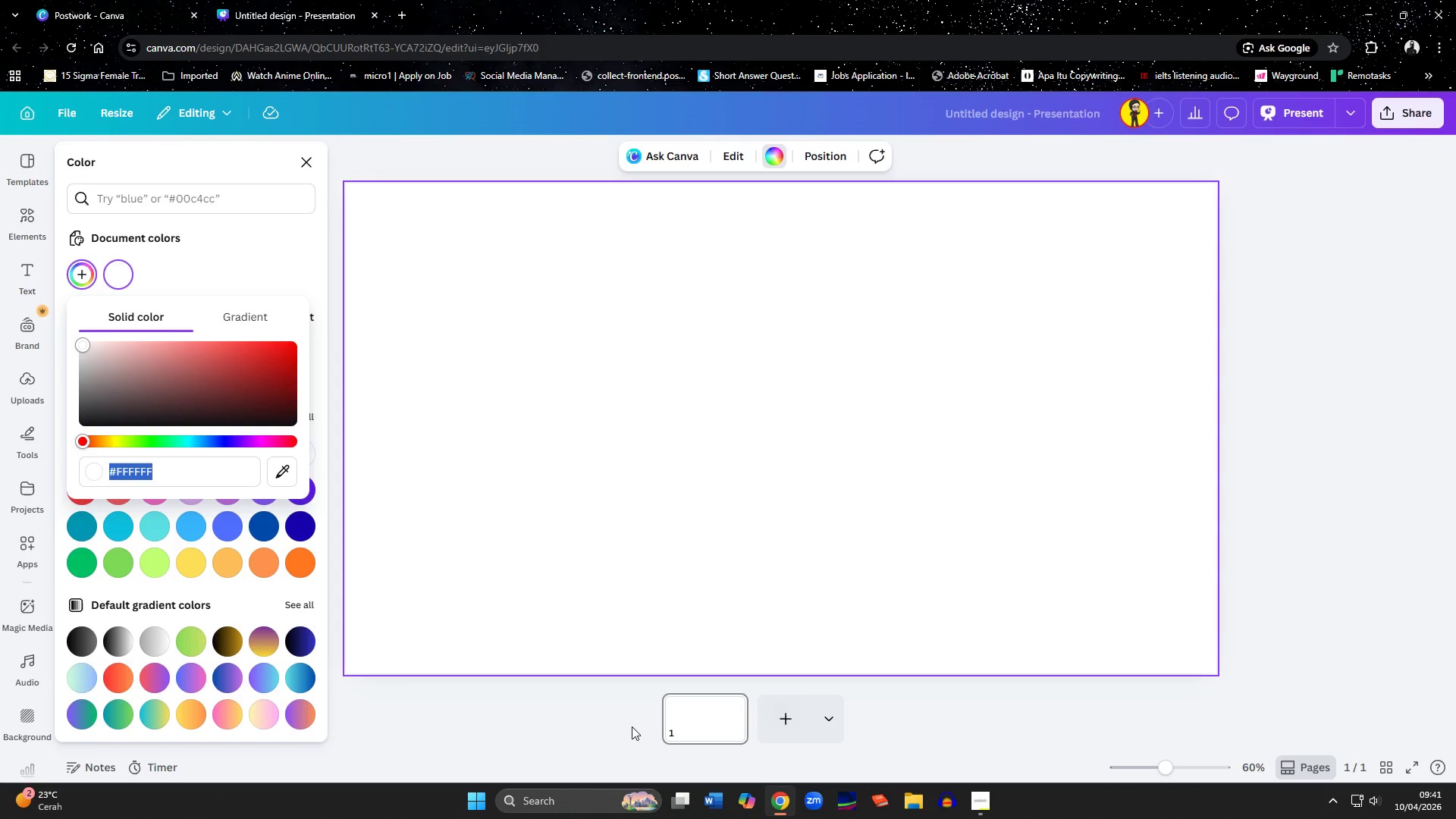 
left_click([981, 796])